 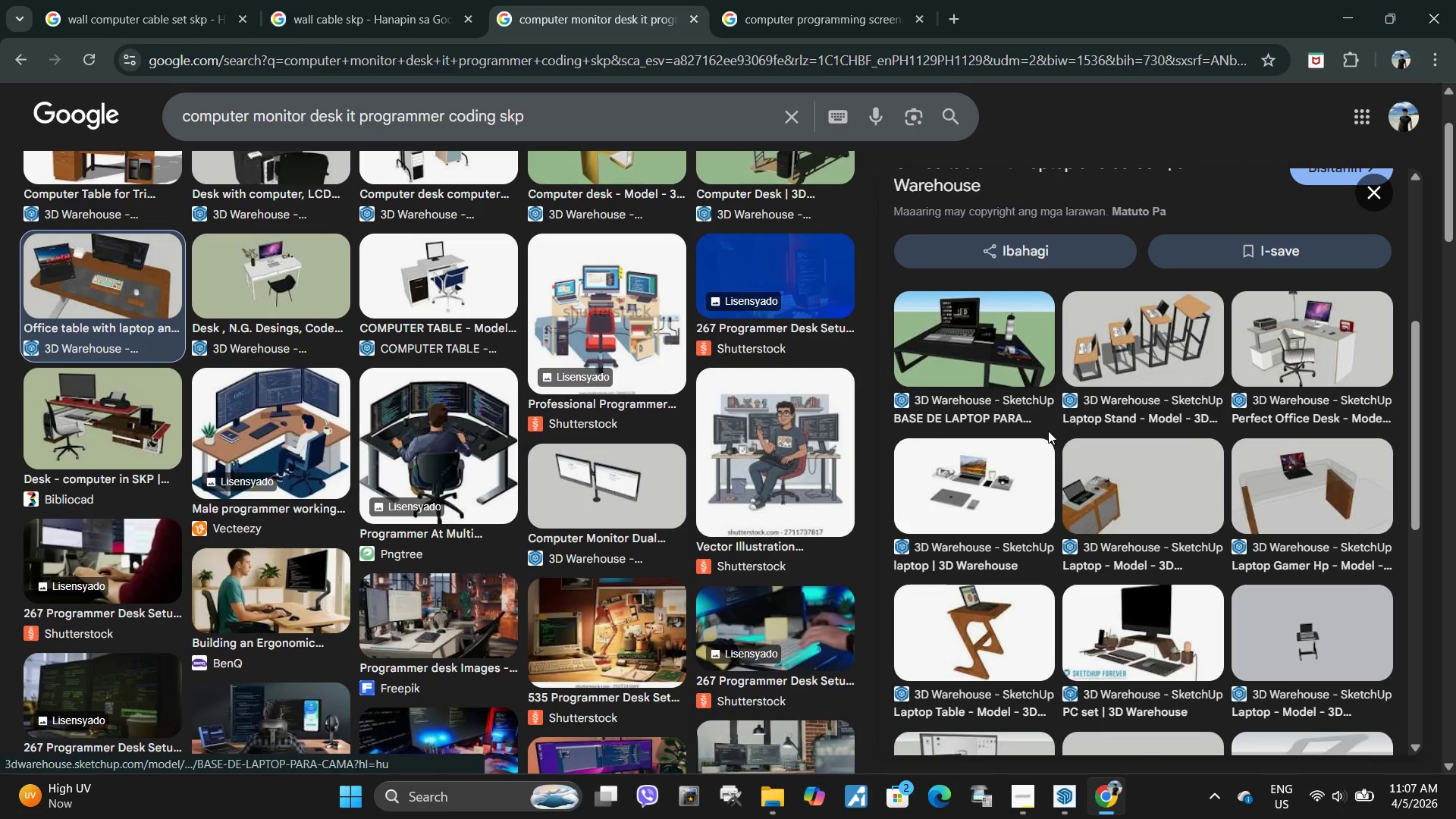 
left_click([956, 342])
 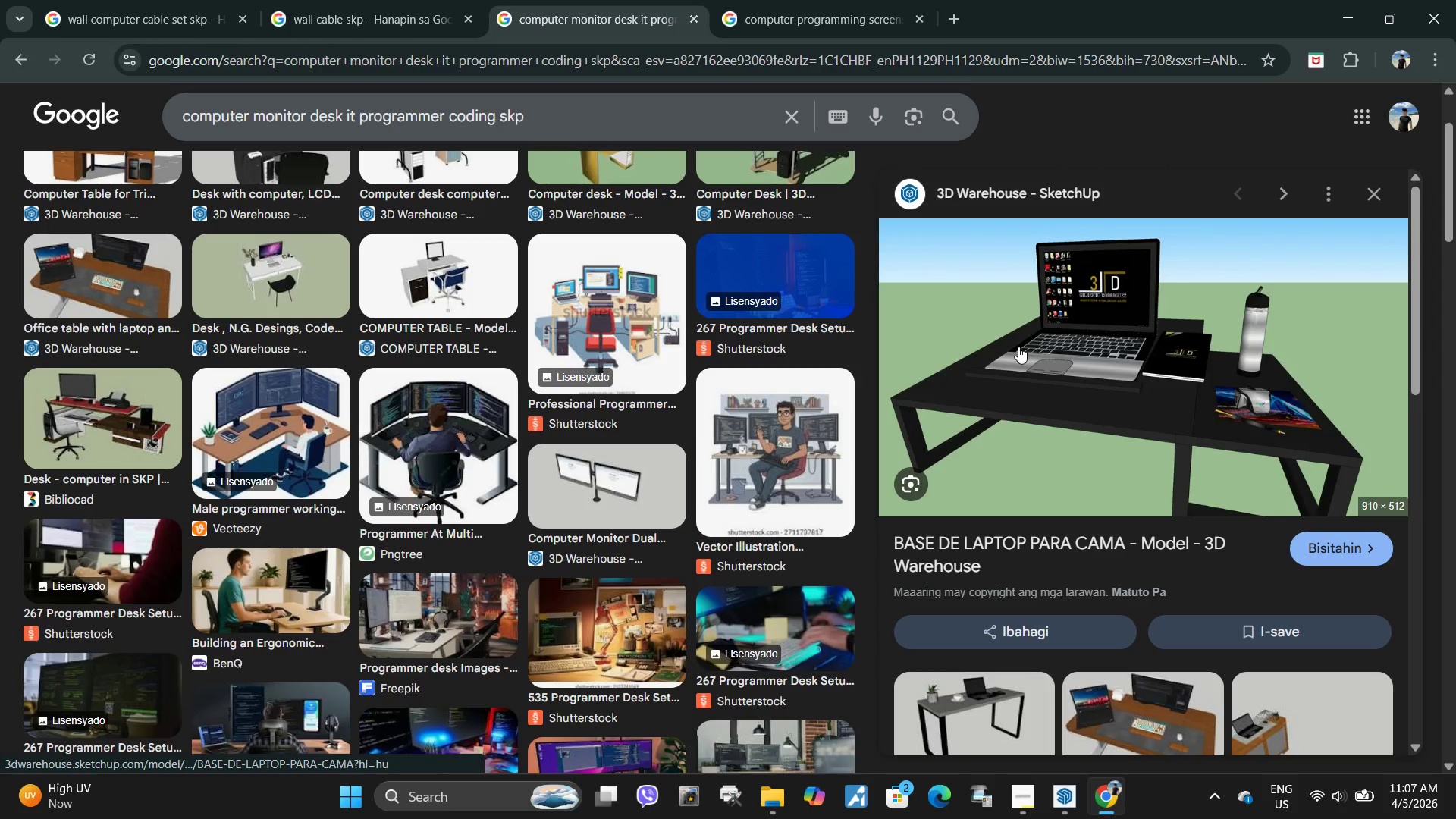 
scroll: coordinate [1058, 495], scroll_direction: up, amount: 4.0
 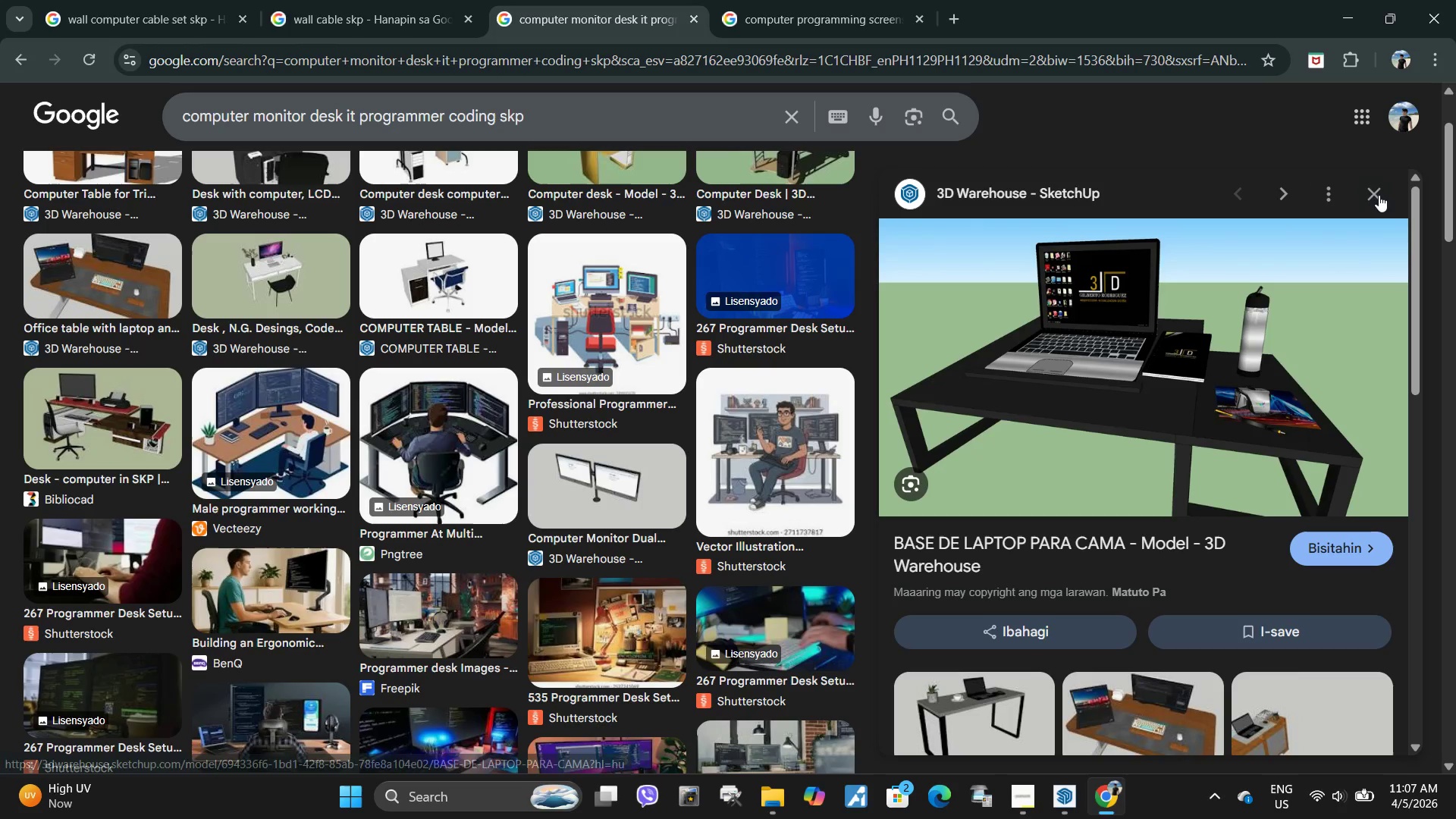 
left_click([1379, 195])
 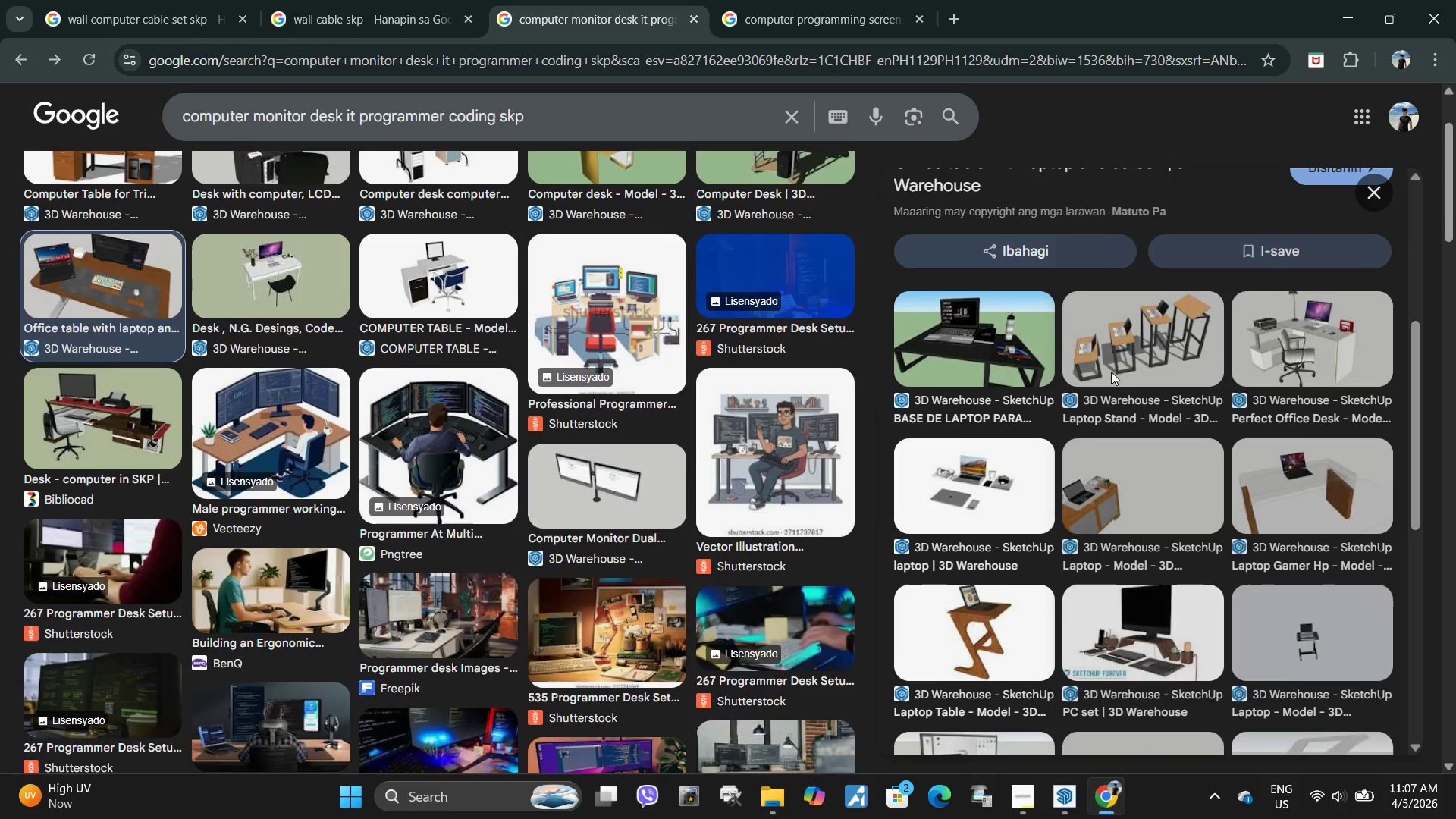 
scroll: coordinate [1108, 373], scroll_direction: up, amount: 5.0
 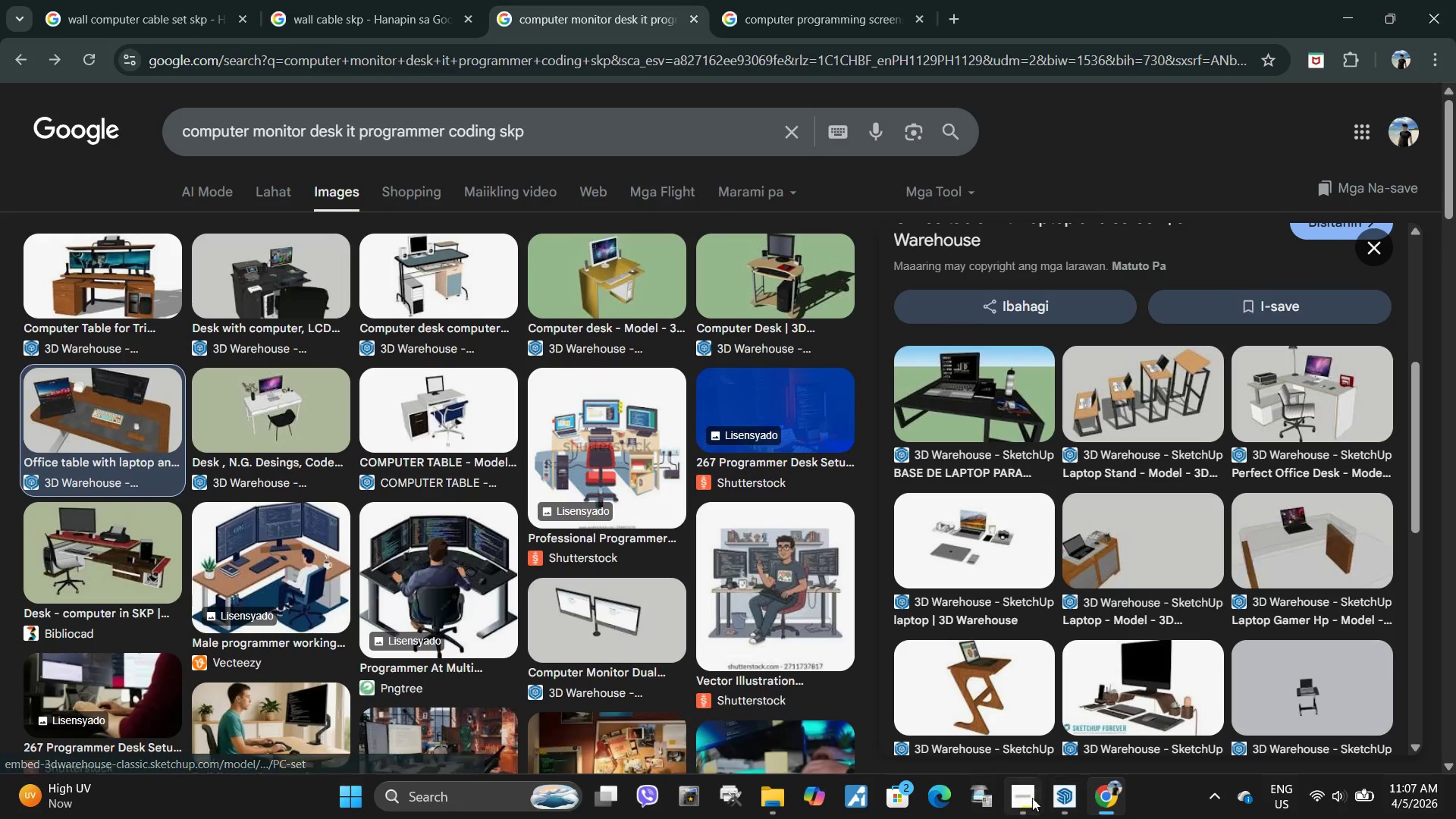 
left_click([1027, 793])